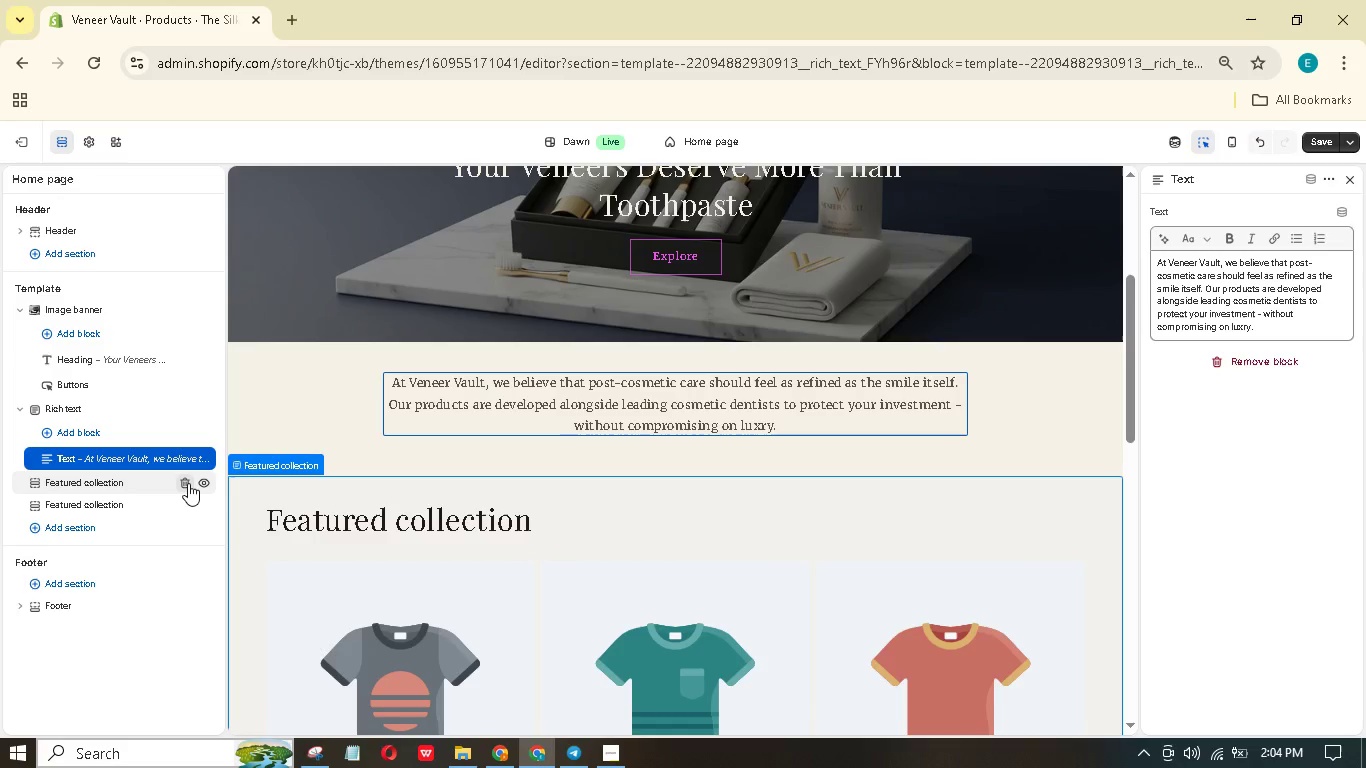 
wait(8.64)
 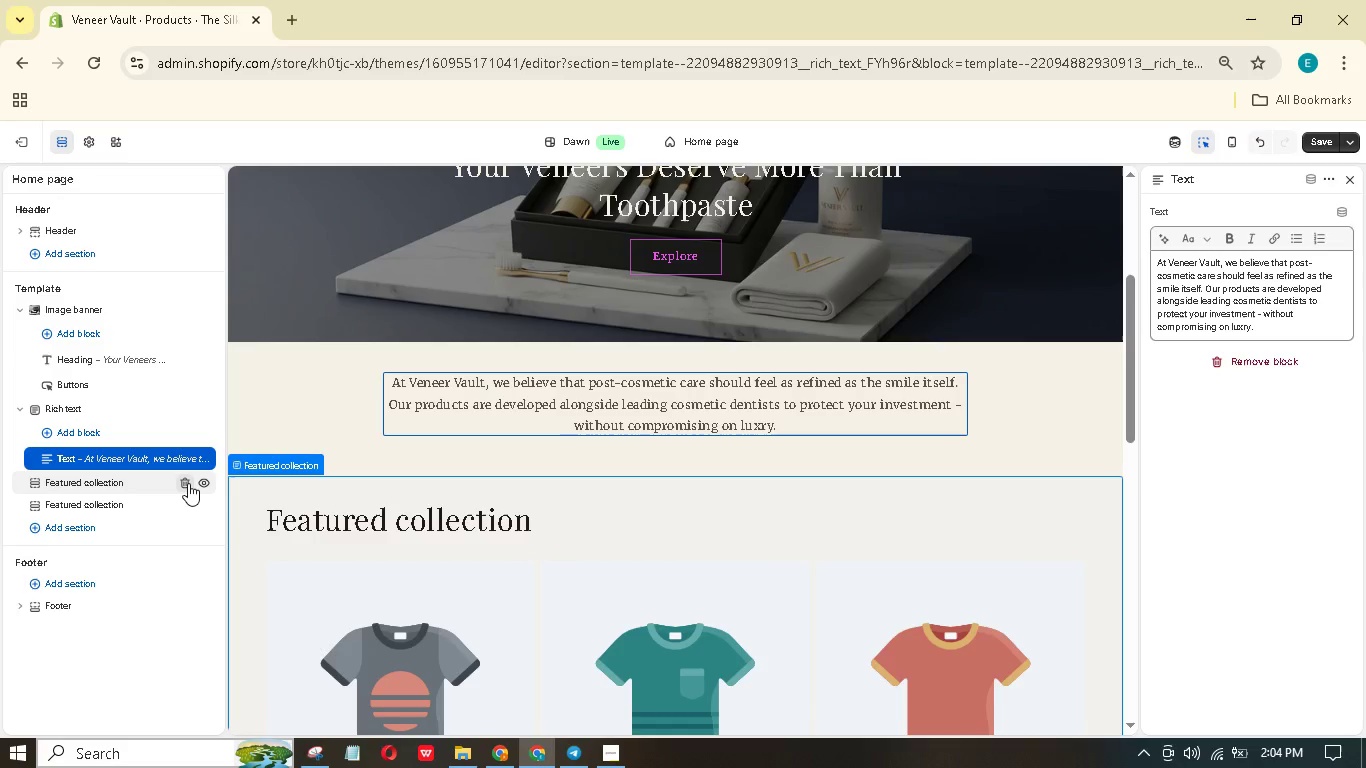 
left_click([294, 521])
 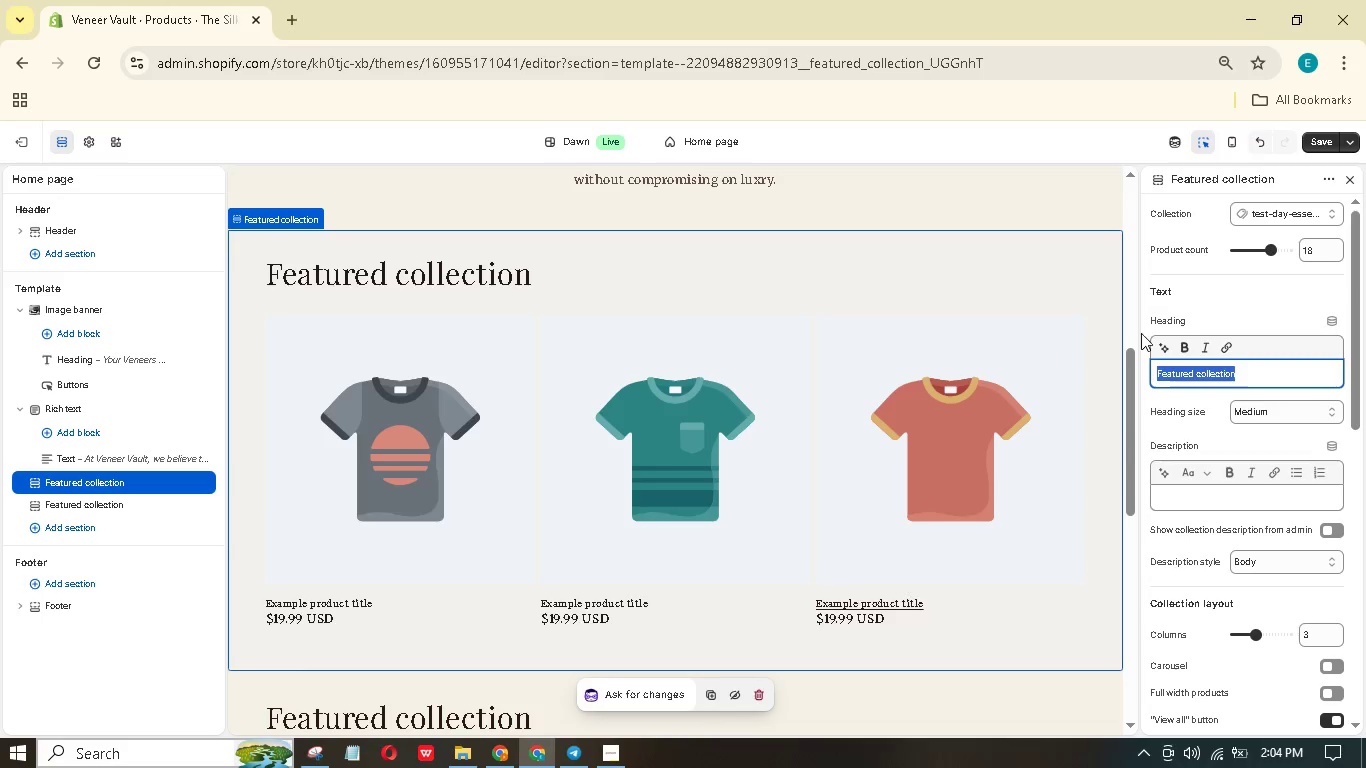 
left_click([1261, 217])
 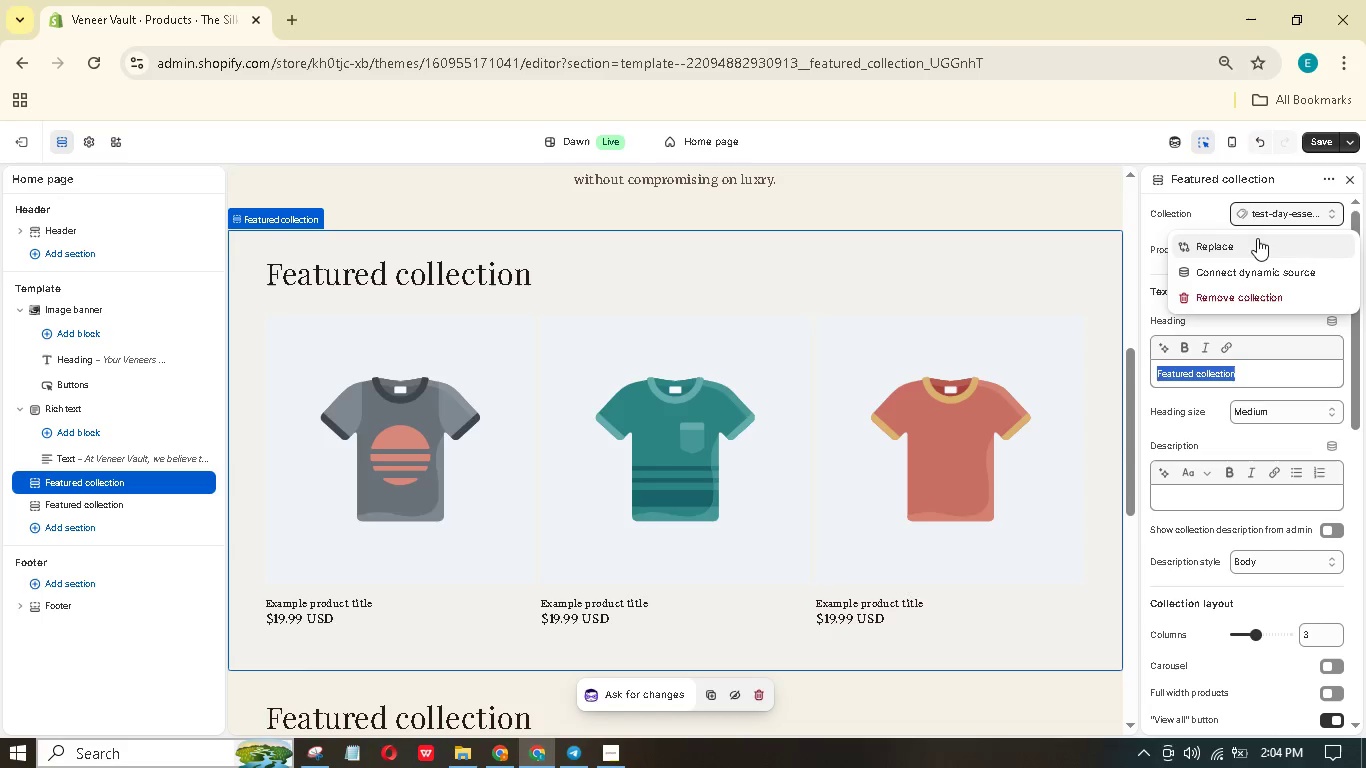 
left_click([1257, 238])
 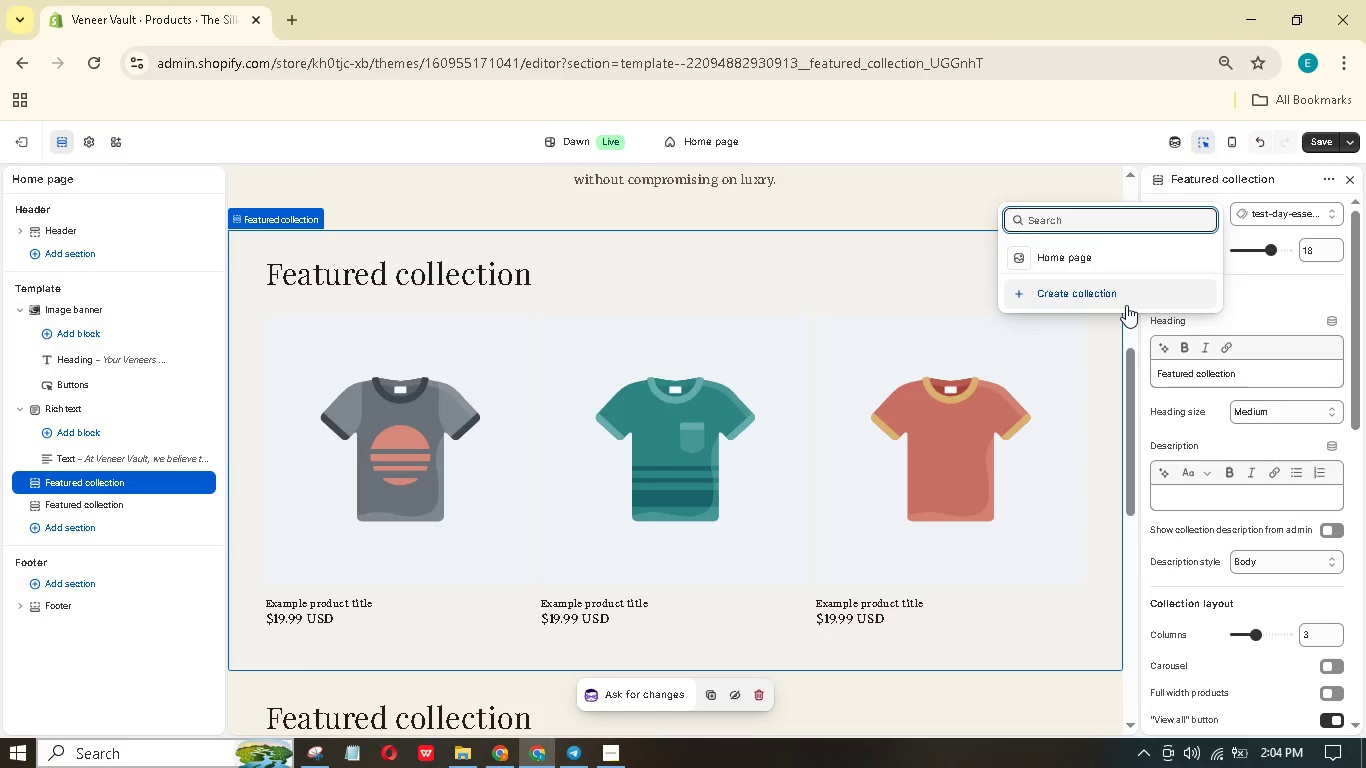 
wait(13.58)
 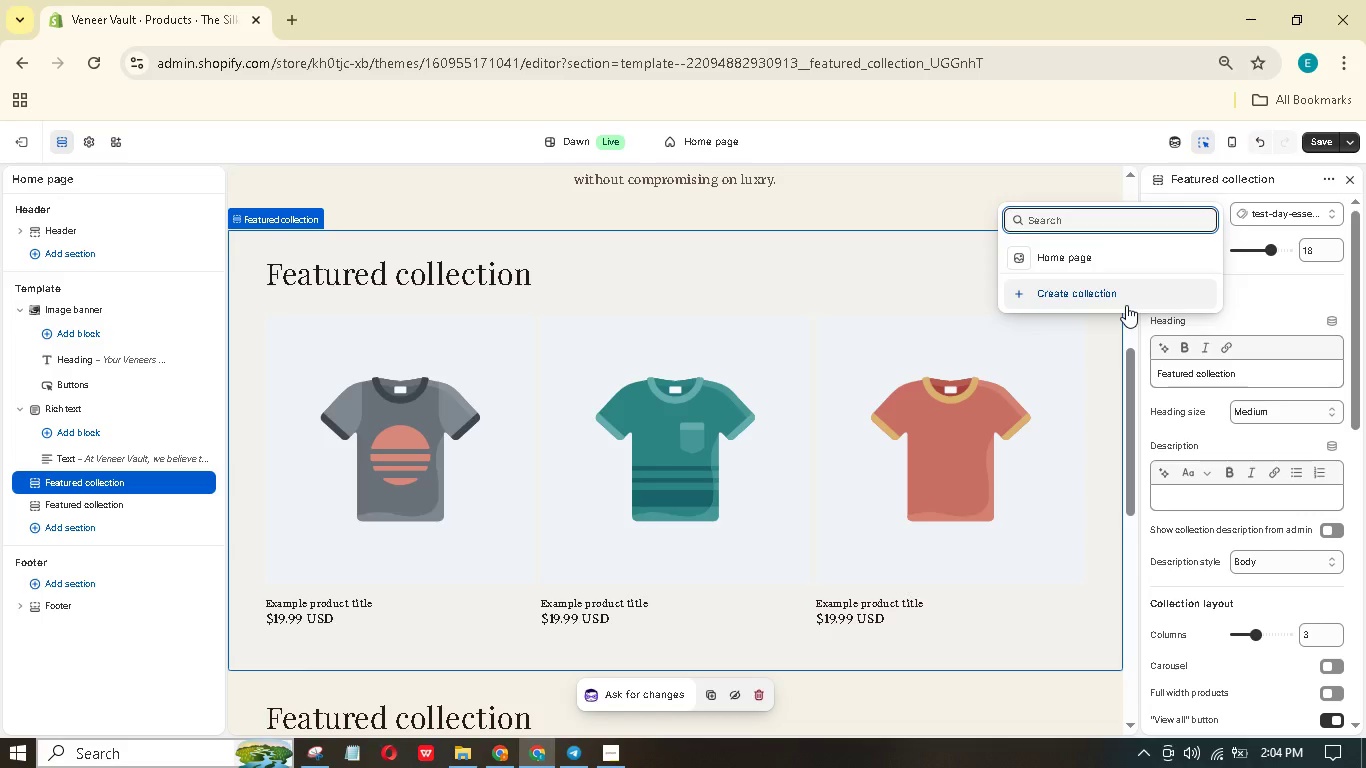 
left_click([1126, 304])
 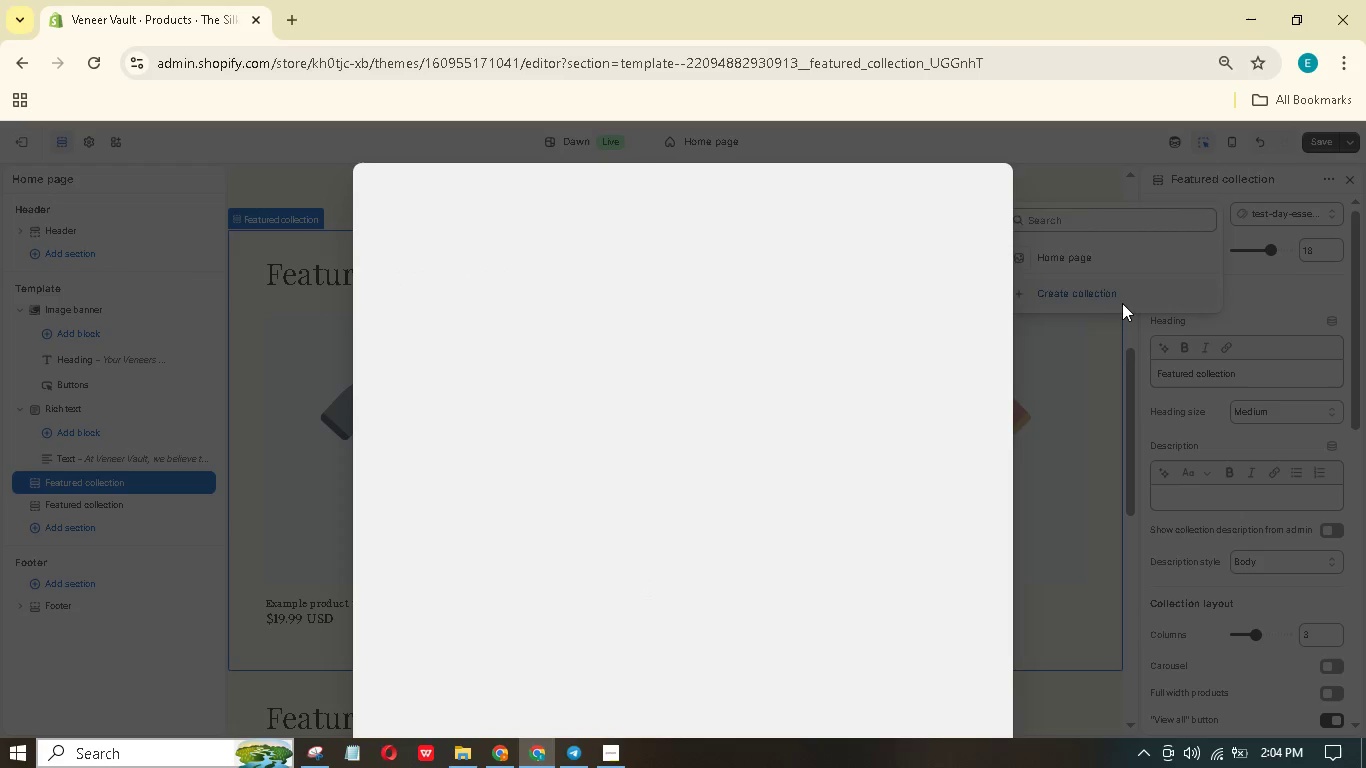 
mouse_move([1036, 263])
 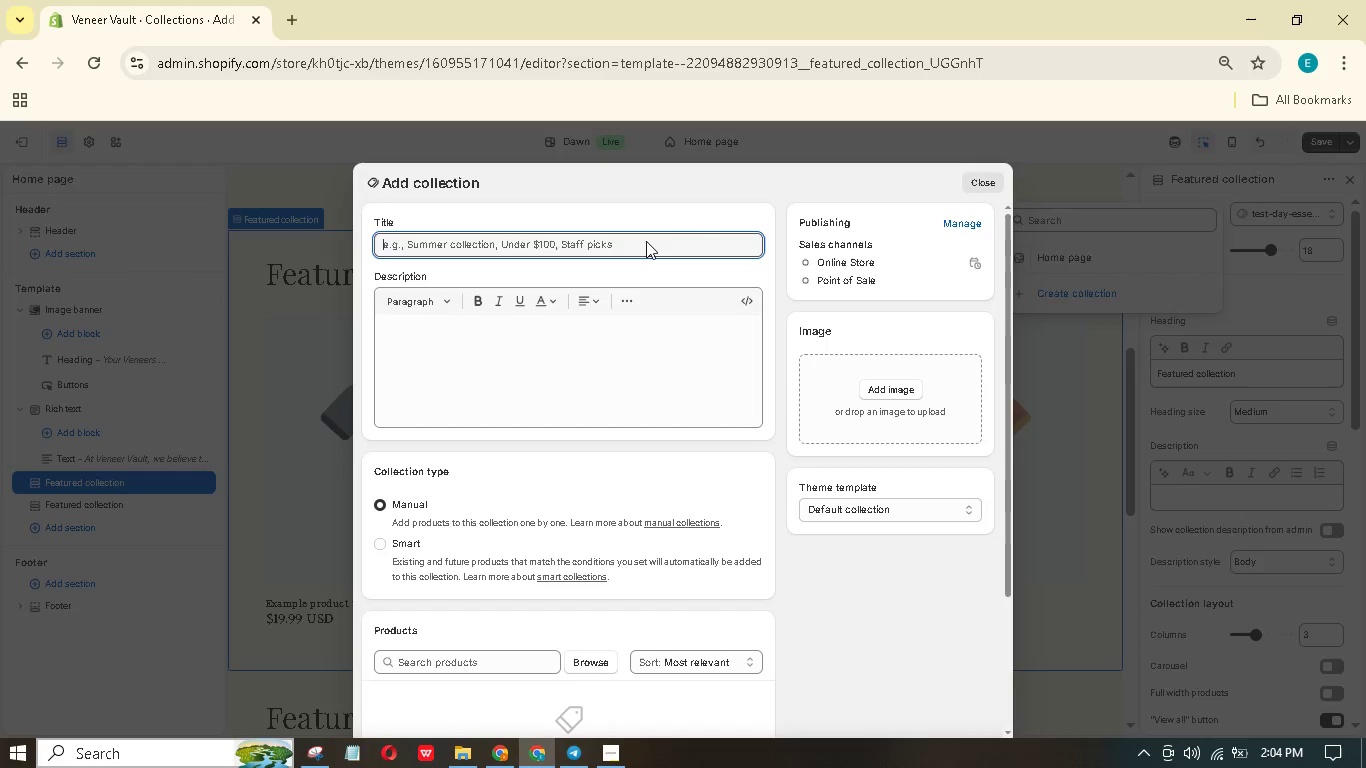 
type(Our Aftercre Essentials)
 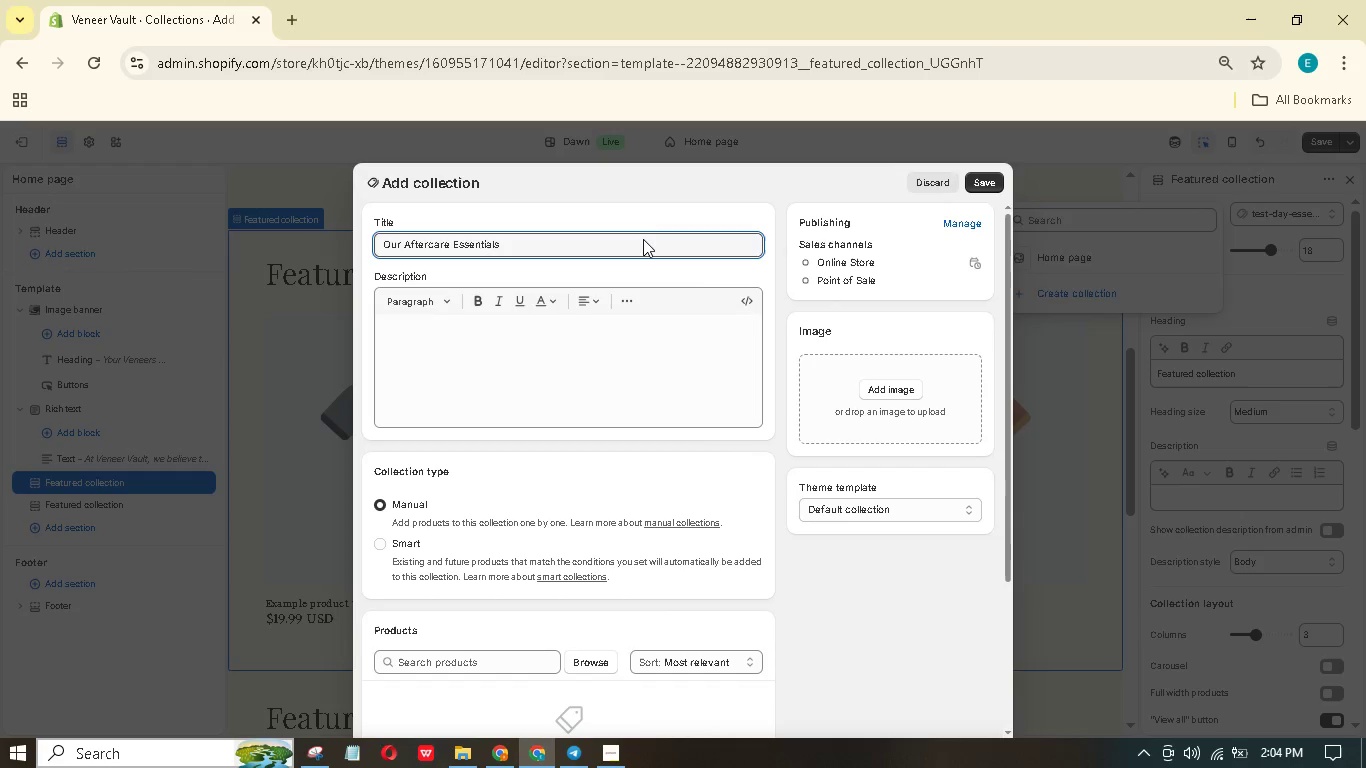 
scroll: coordinate [678, 522], scroll_direction: down, amount: 3.0
 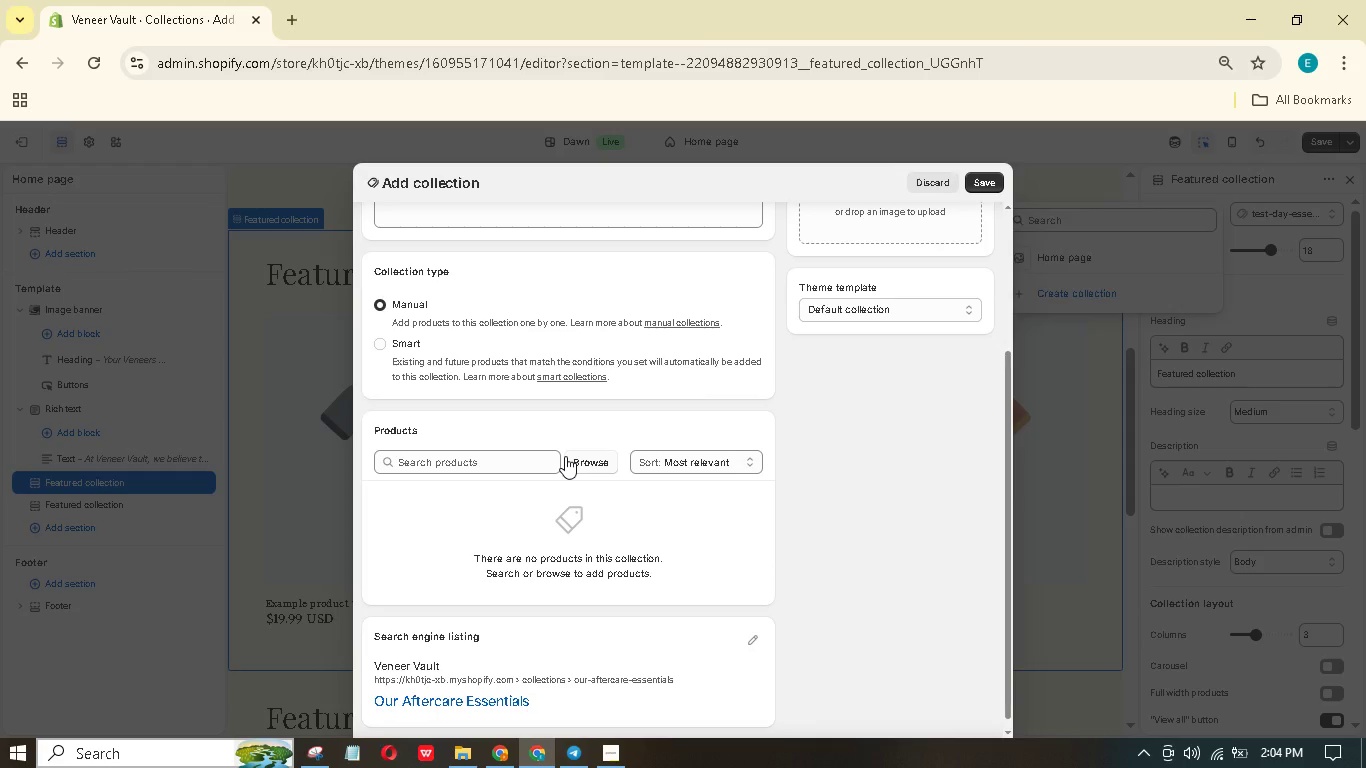 
left_click([573, 454])
 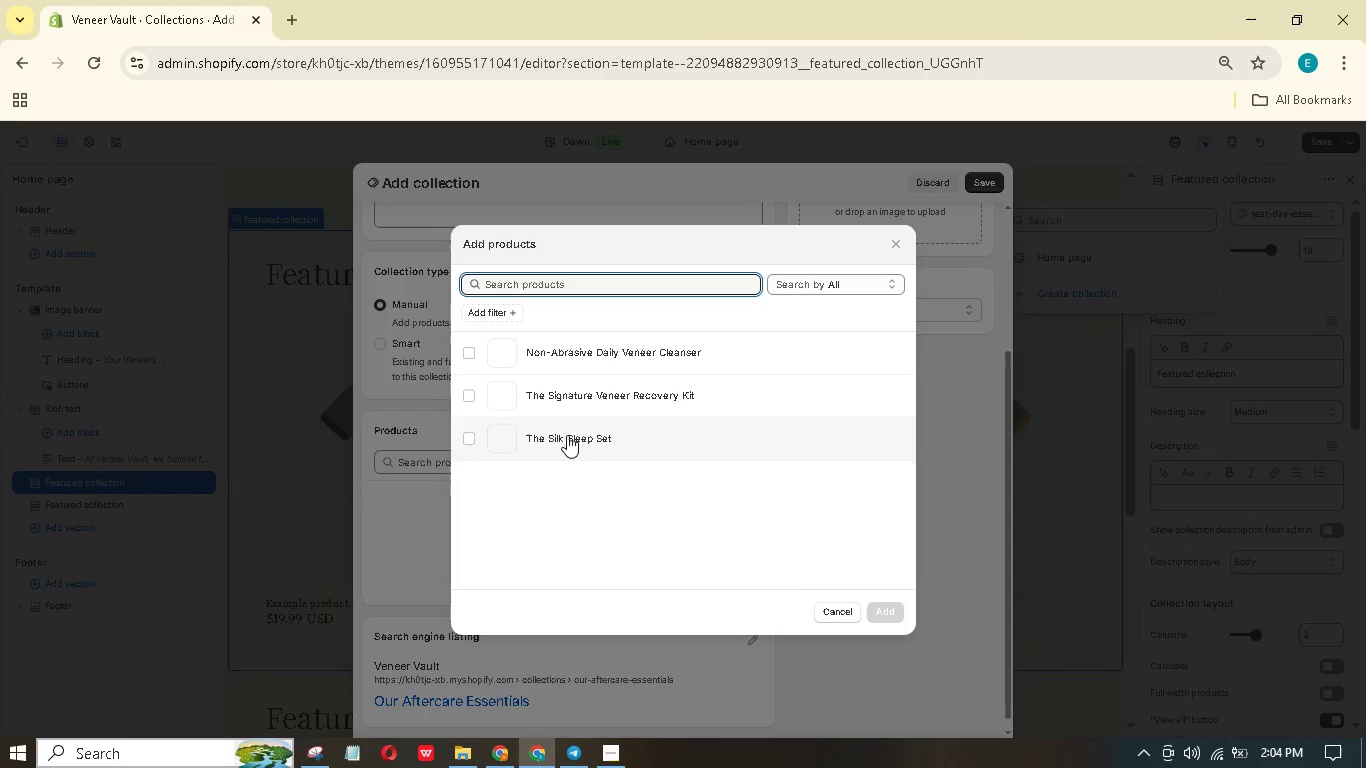 
mouse_move([501, 449])
 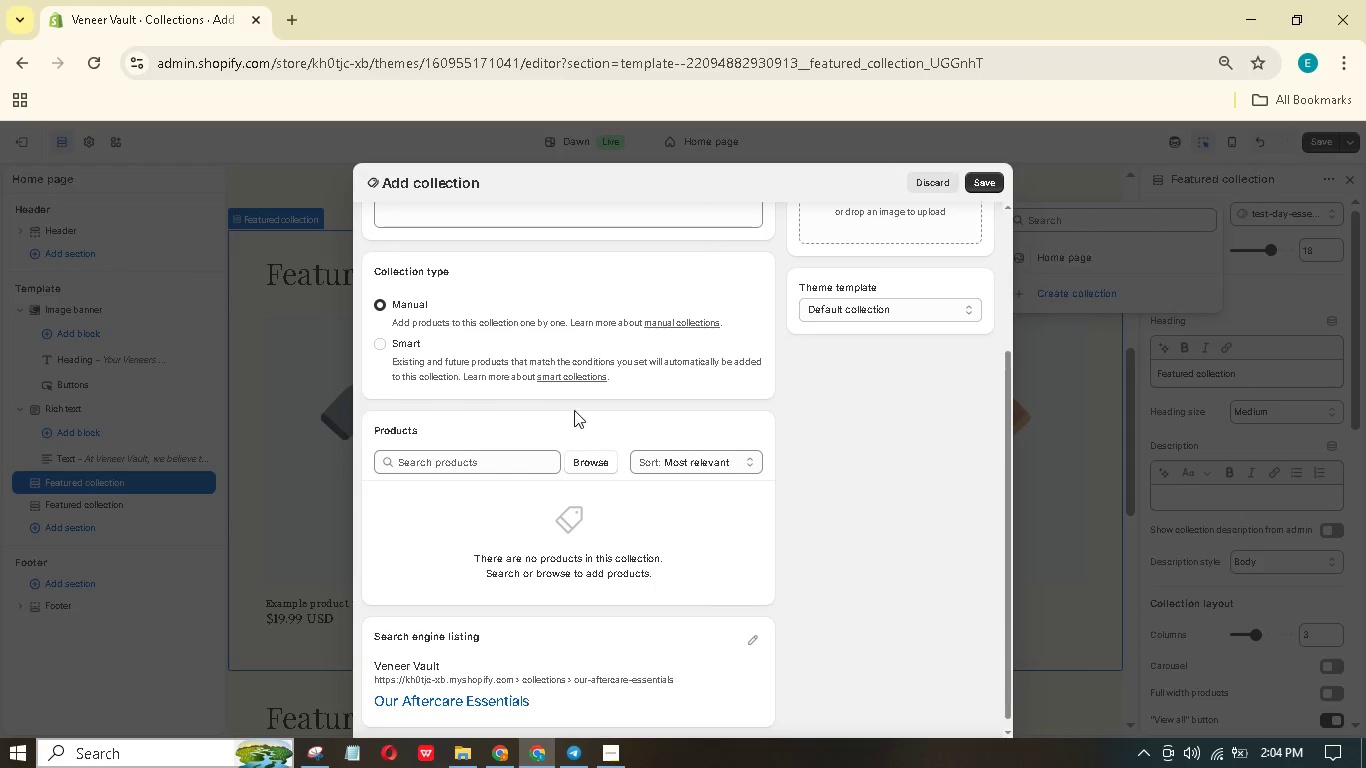 
scroll: coordinate [538, 389], scroll_direction: up, amount: 1.0
 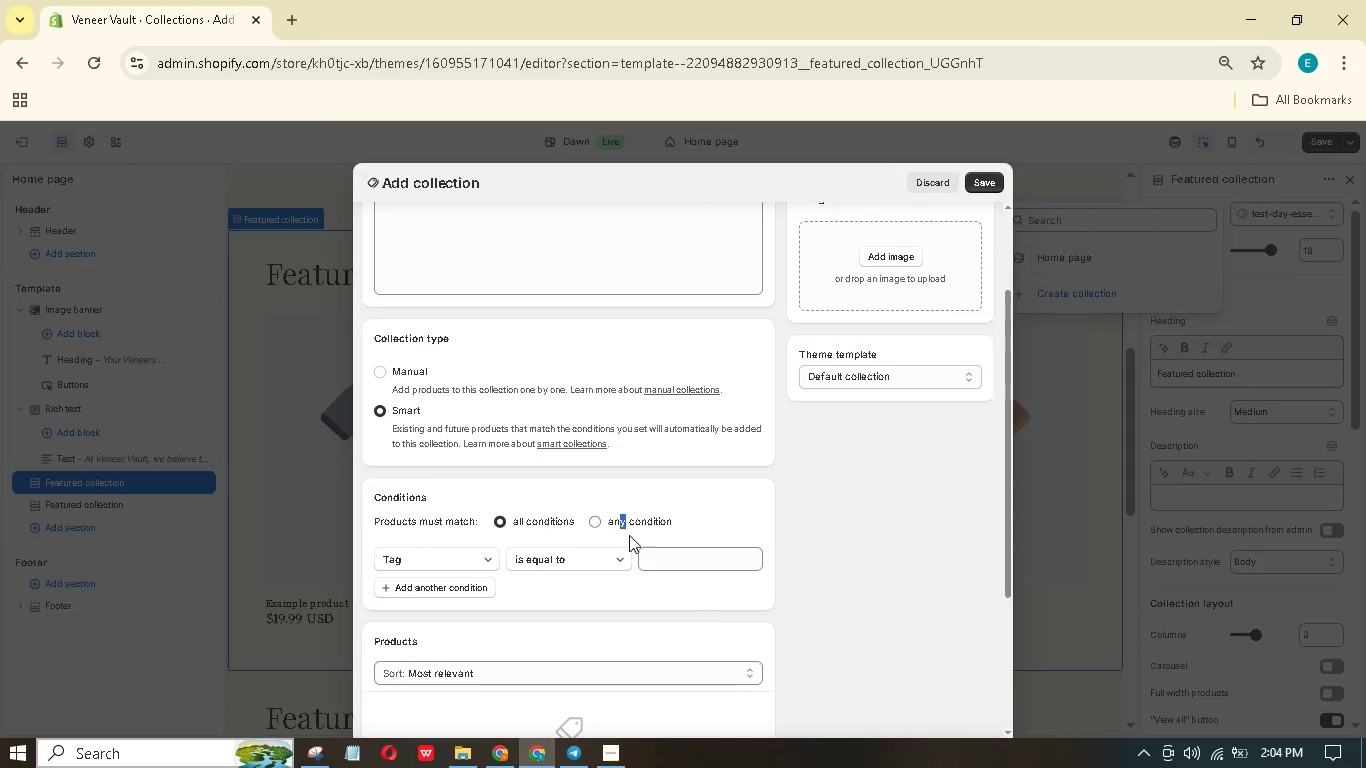 
mouse_move([683, 544])
 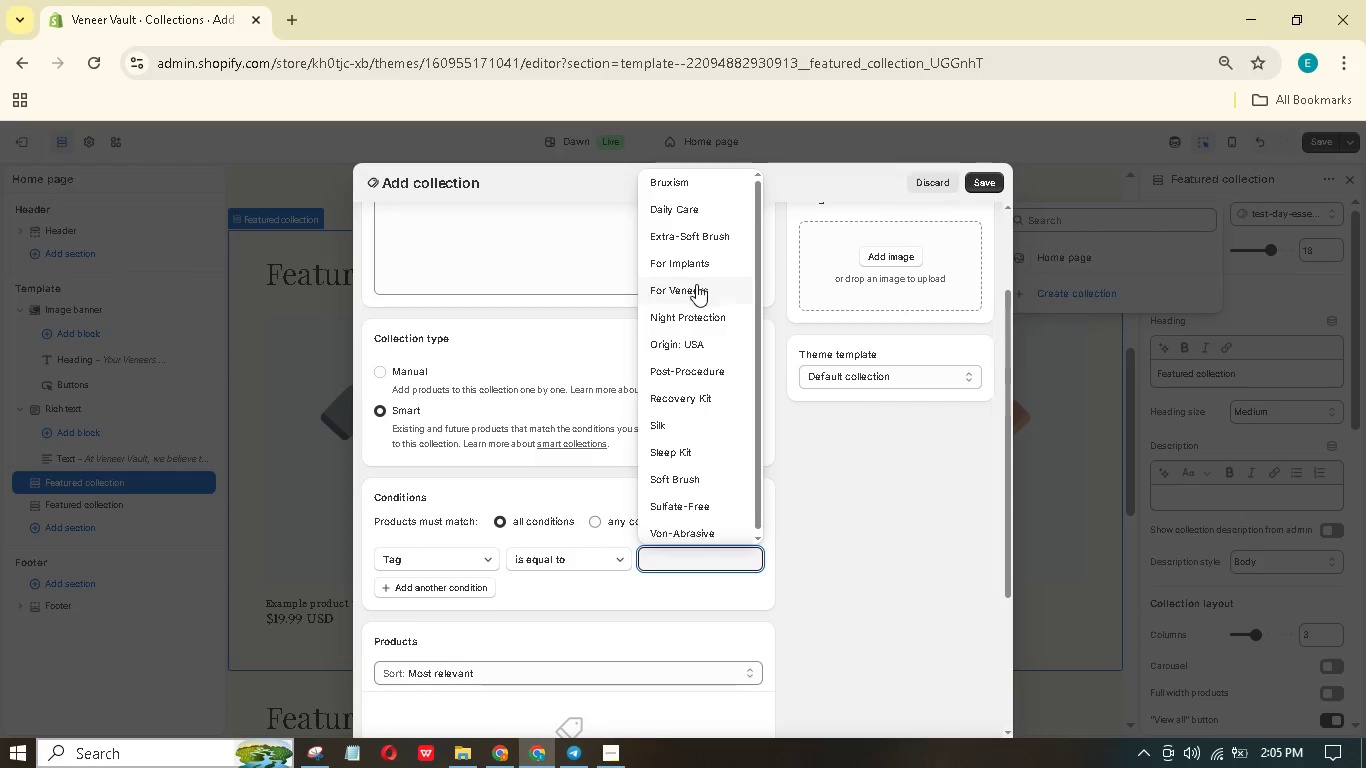 
left_click([696, 286])
 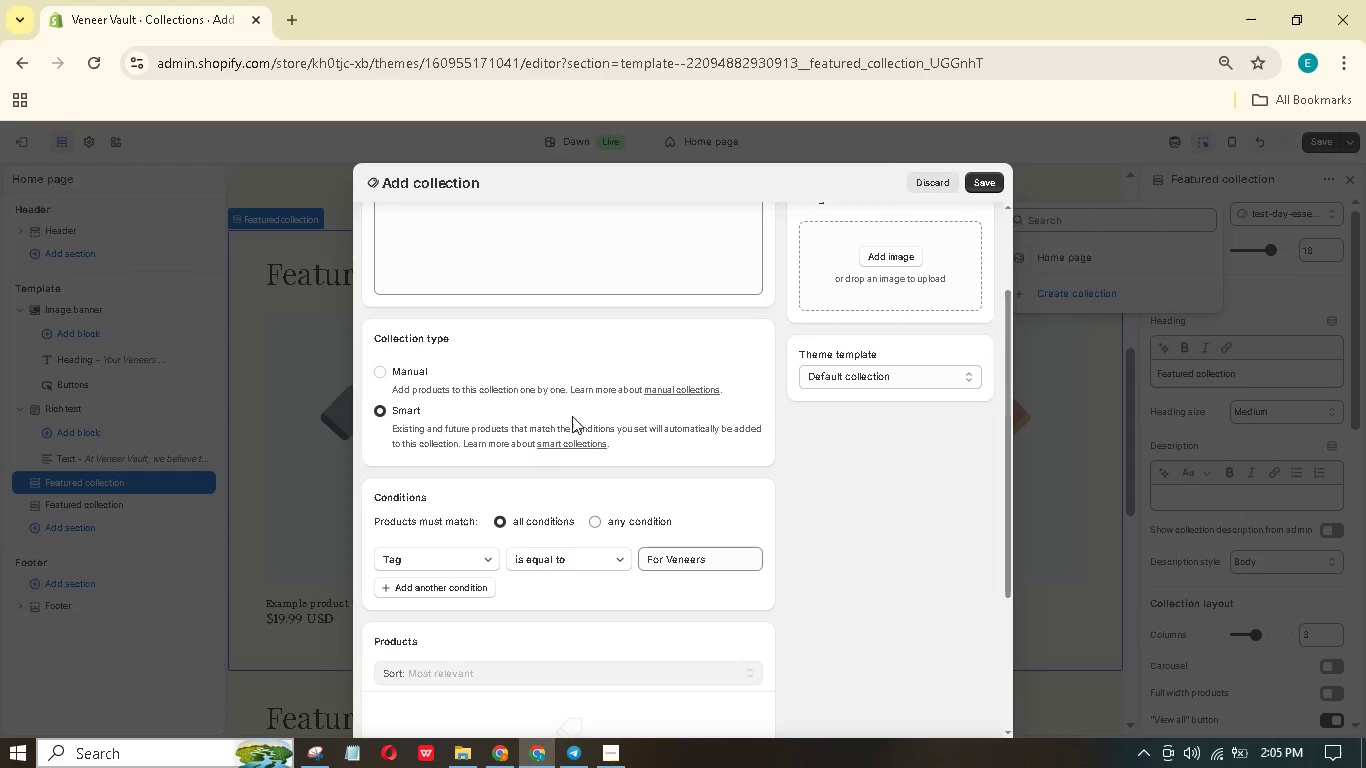 
scroll: coordinate [565, 433], scroll_direction: down, amount: 6.0
 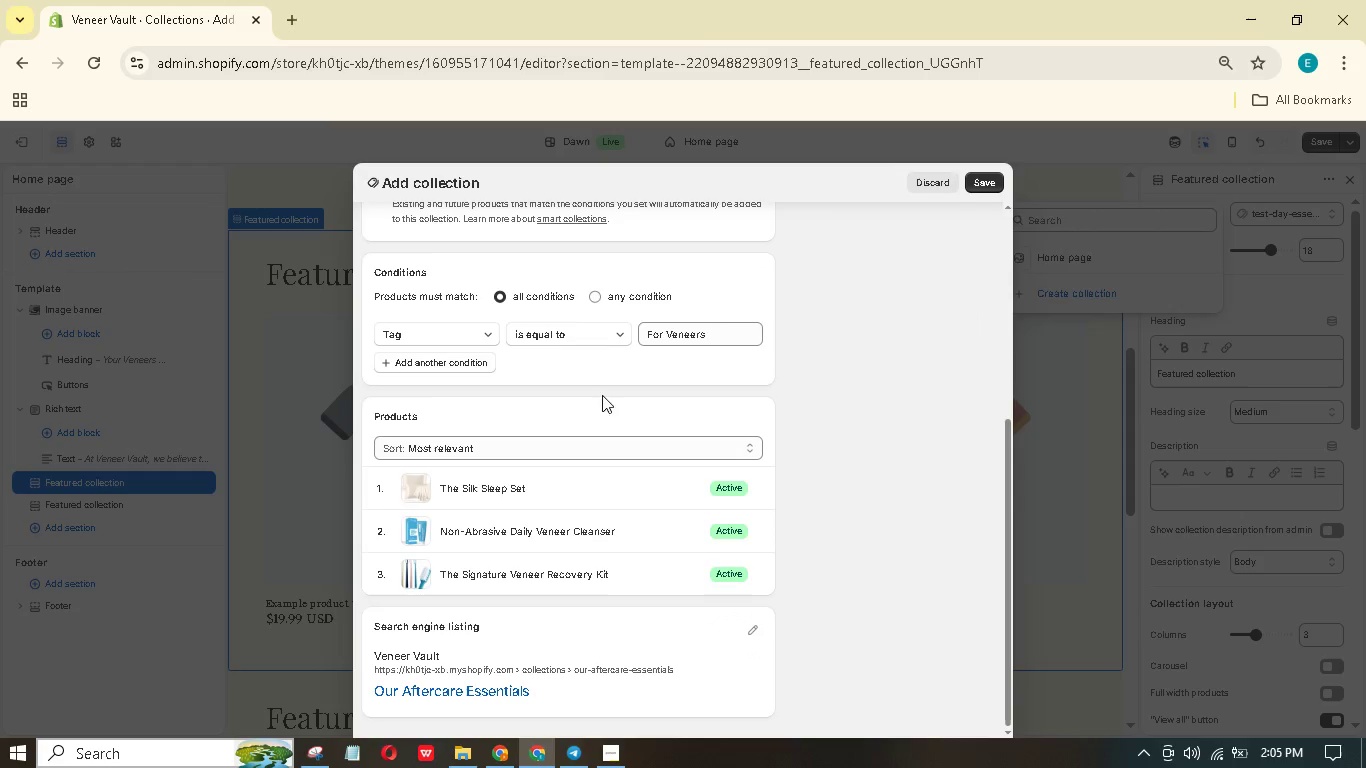 
left_click([971, 183])
 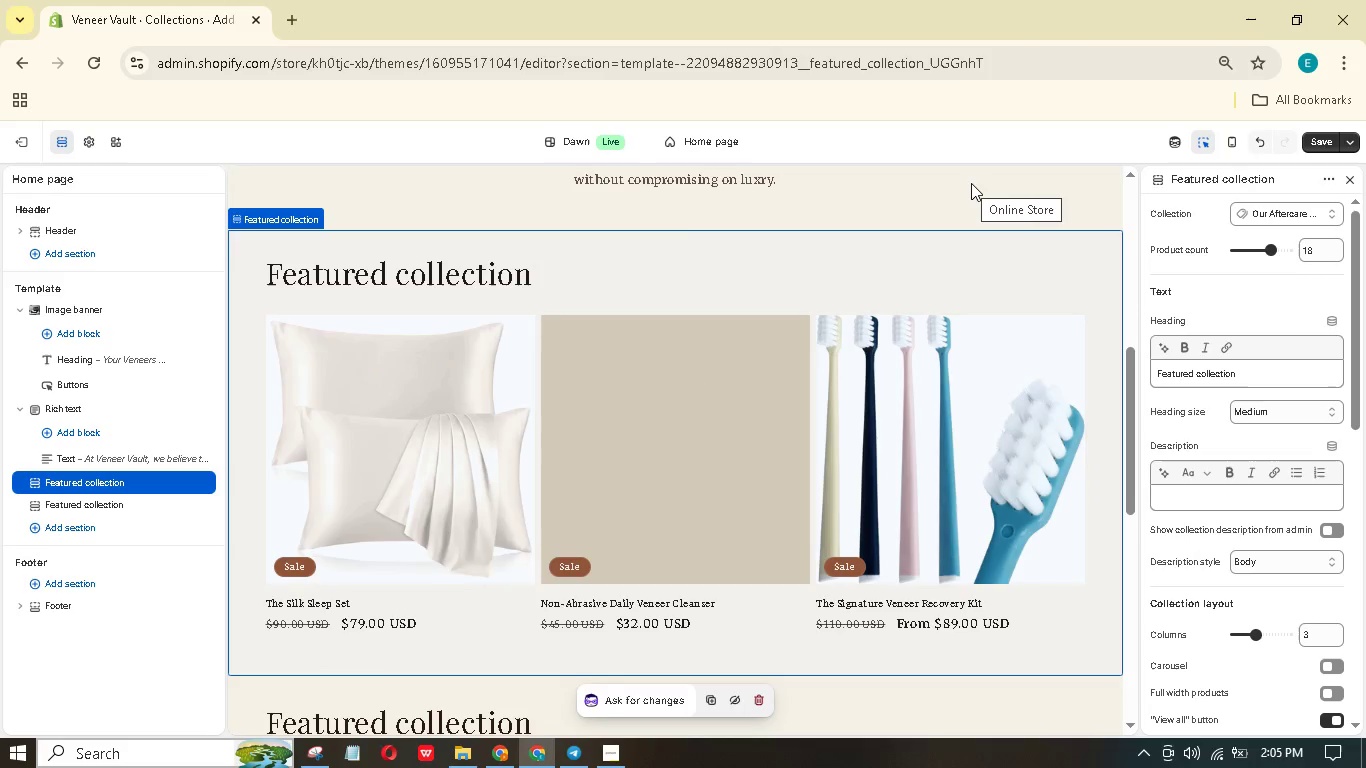 
wait(6.83)
 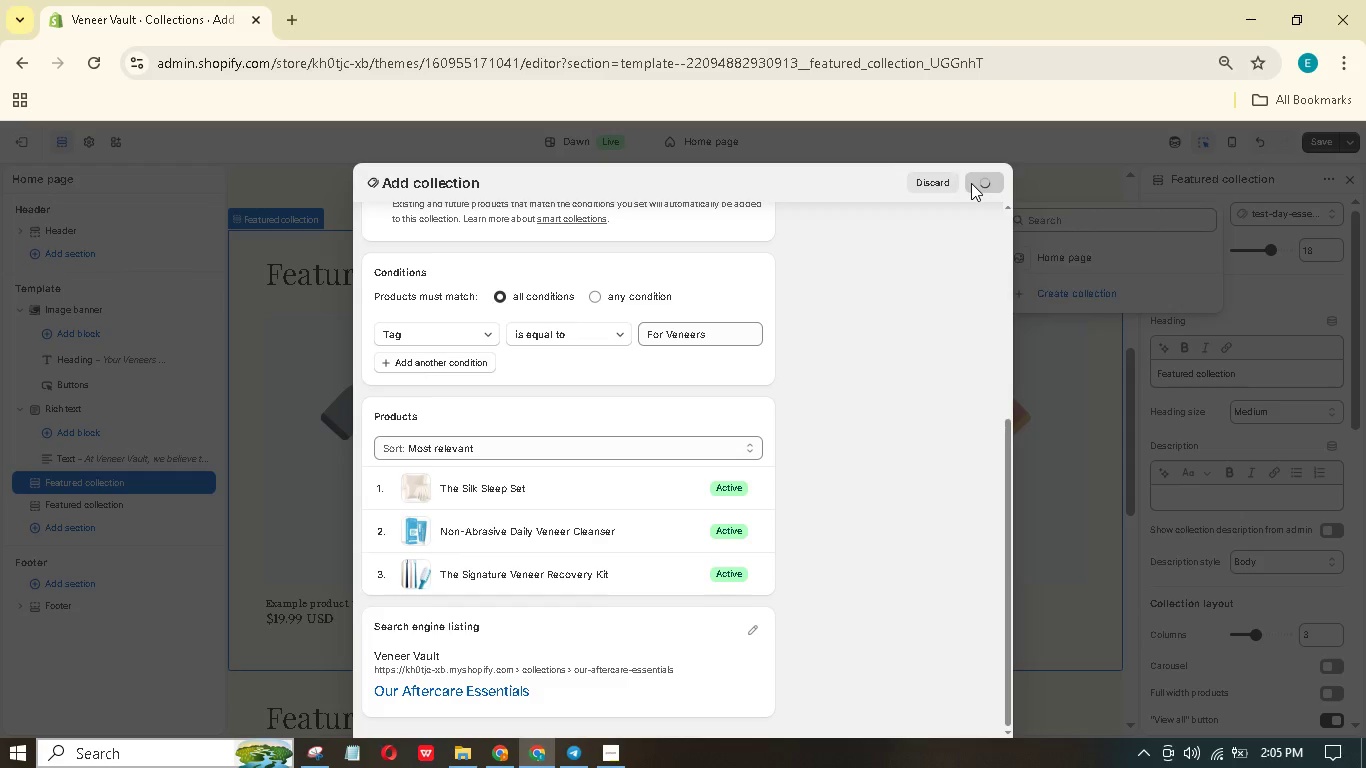 
scroll: coordinate [1216, 522], scroll_direction: down, amount: 11.0
 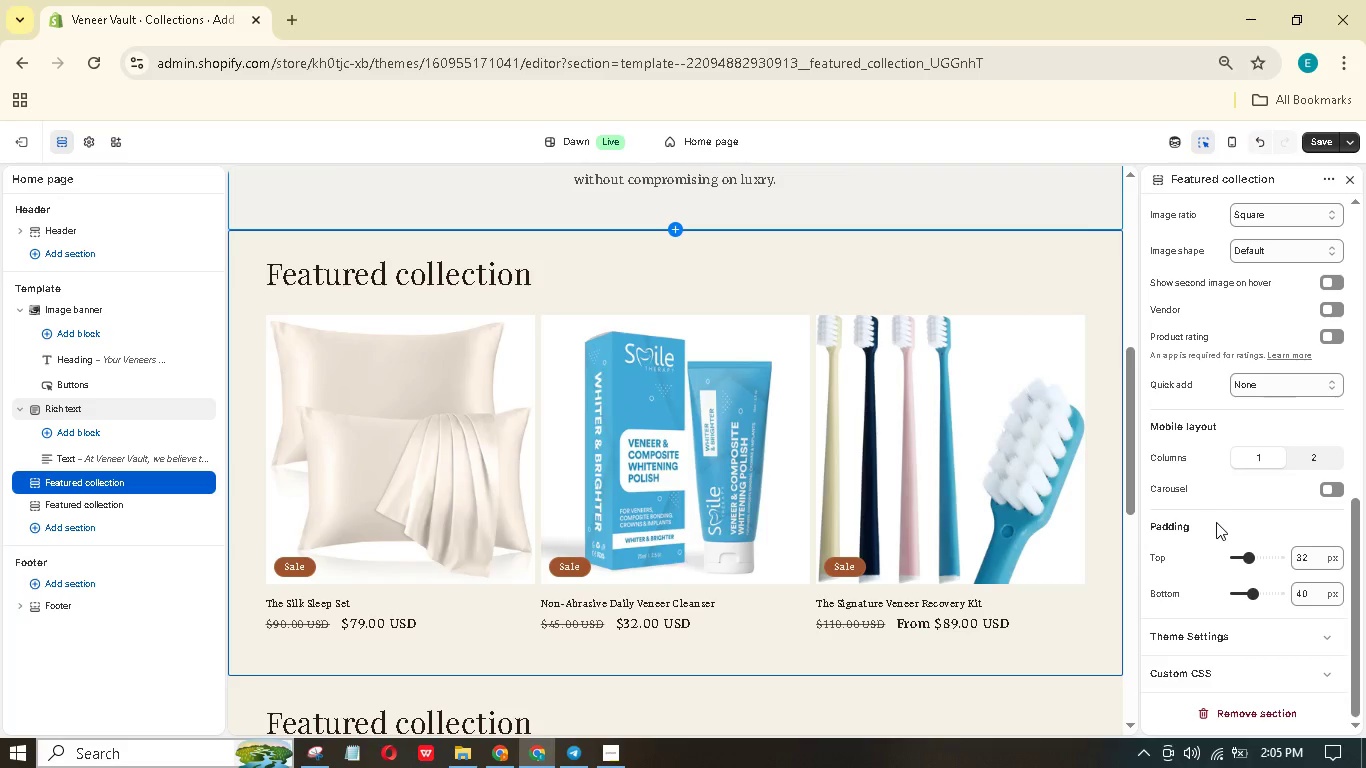 
scroll: coordinate [1215, 520], scroll_direction: up, amount: 13.0
 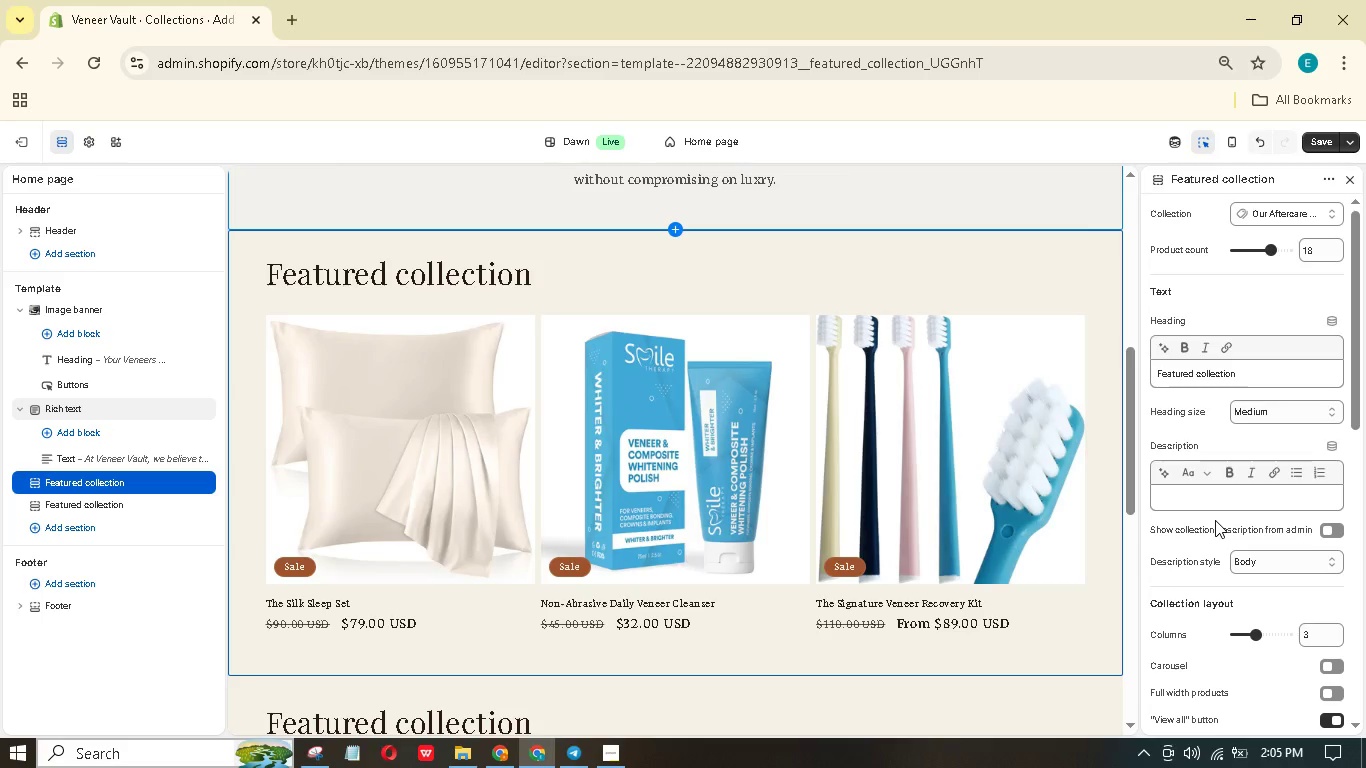 
scroll: coordinate [1280, 495], scroll_direction: down, amount: 7.0
 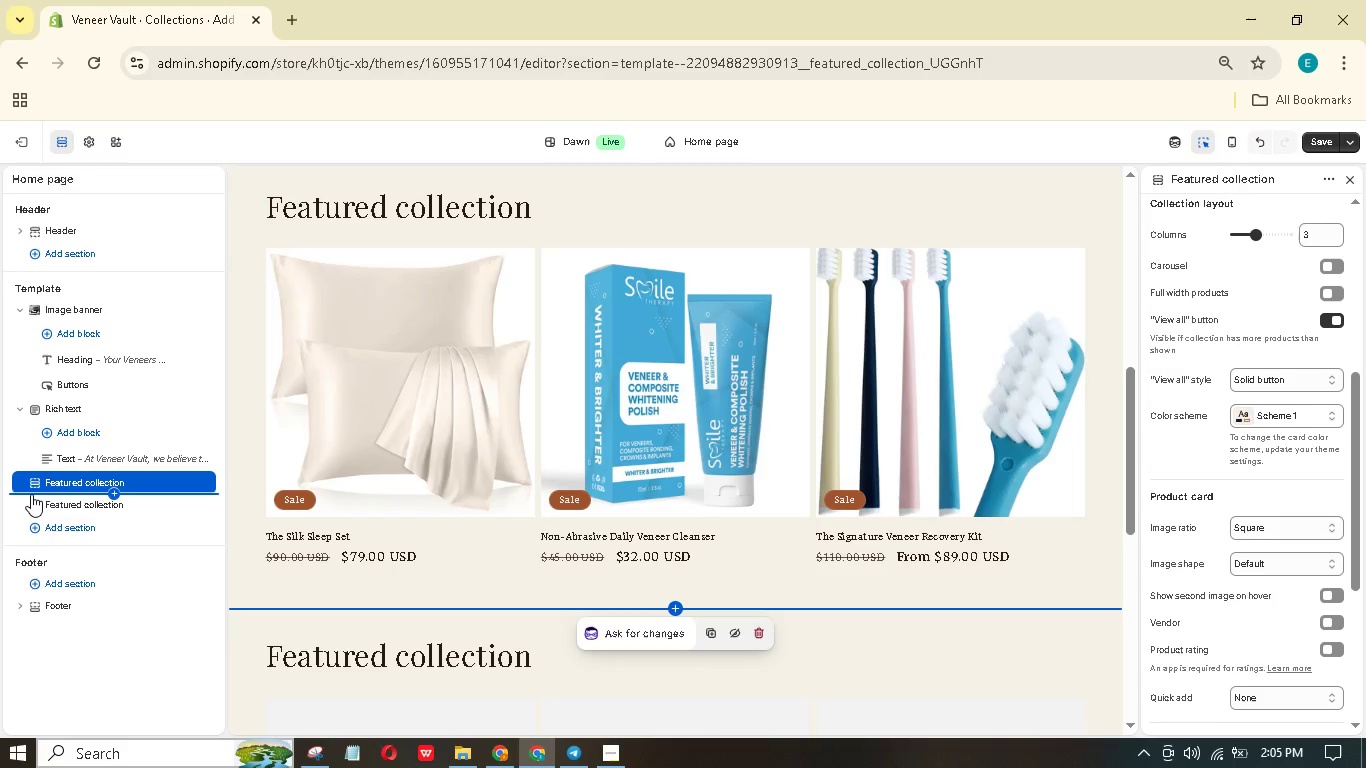 
wait(18.11)
 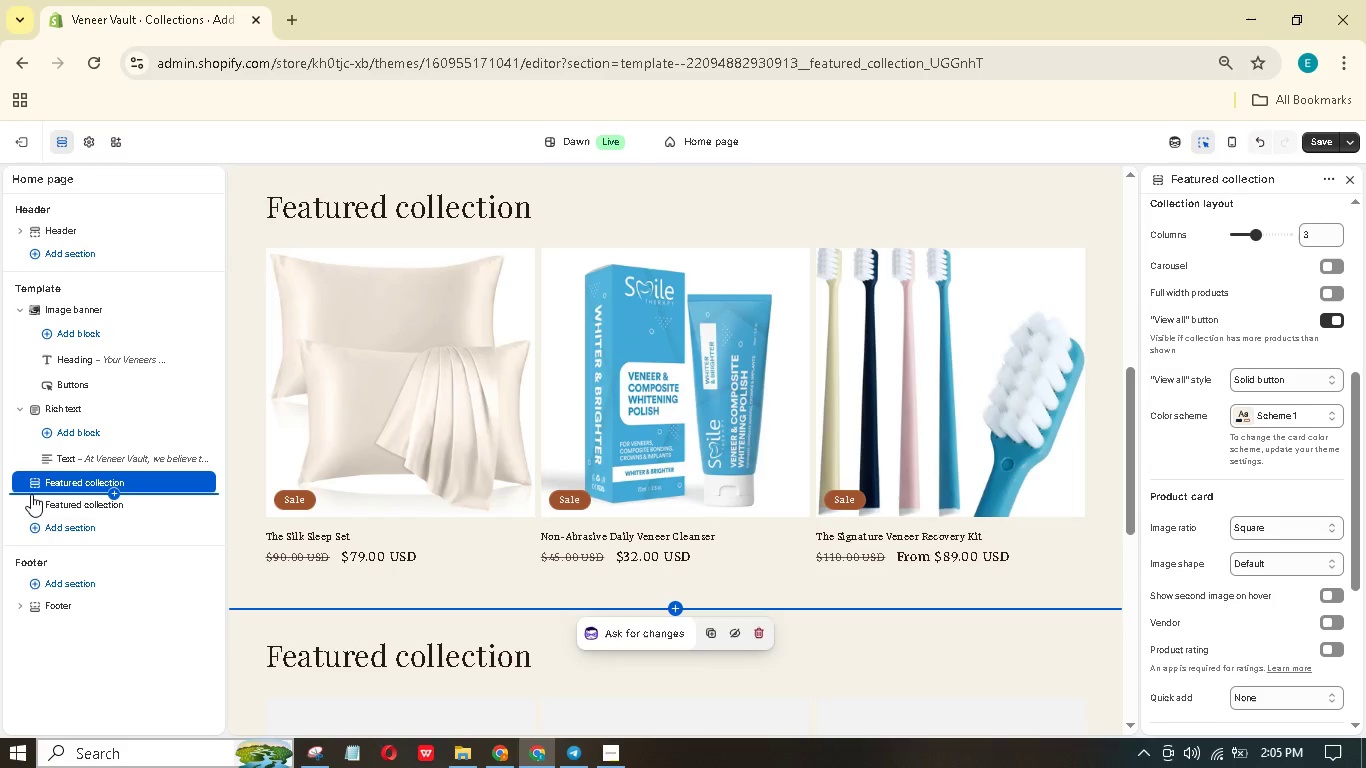 
left_click([183, 502])
 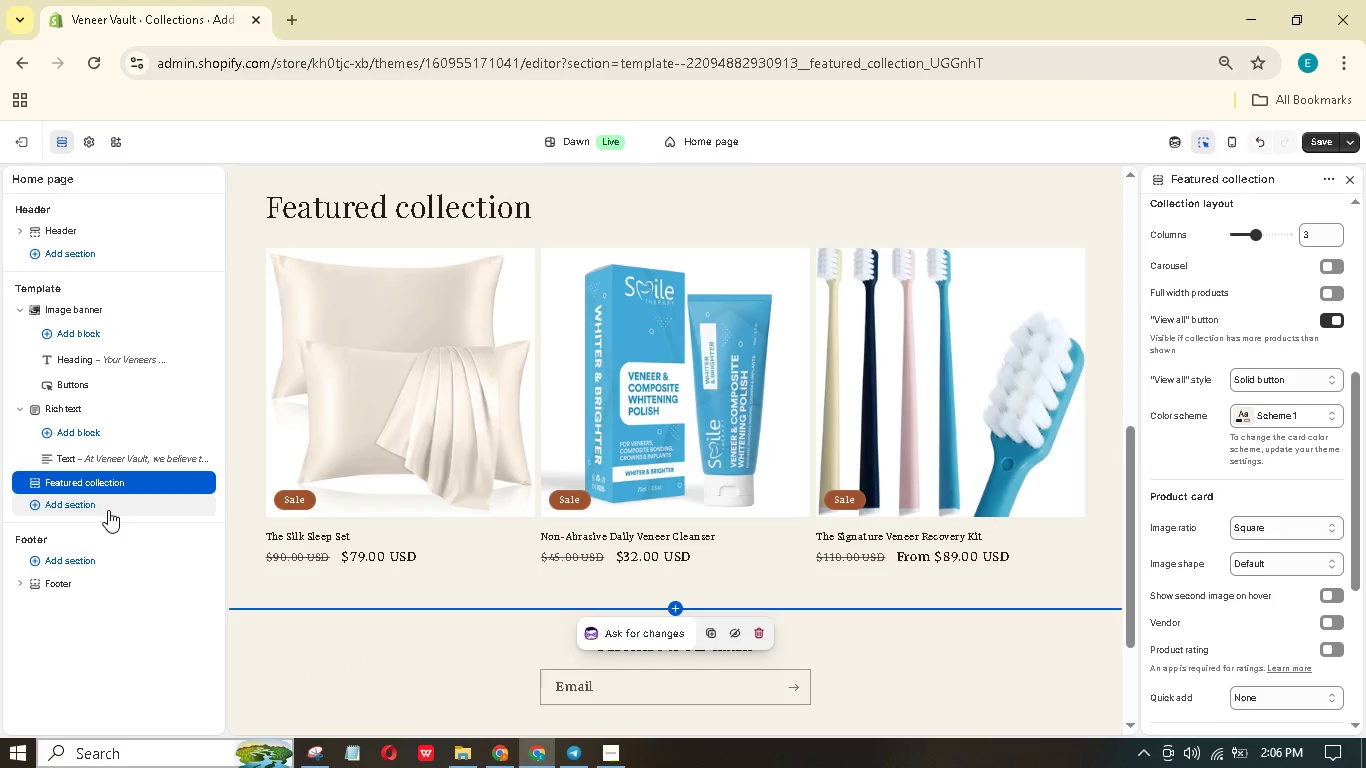 
wait(12.97)
 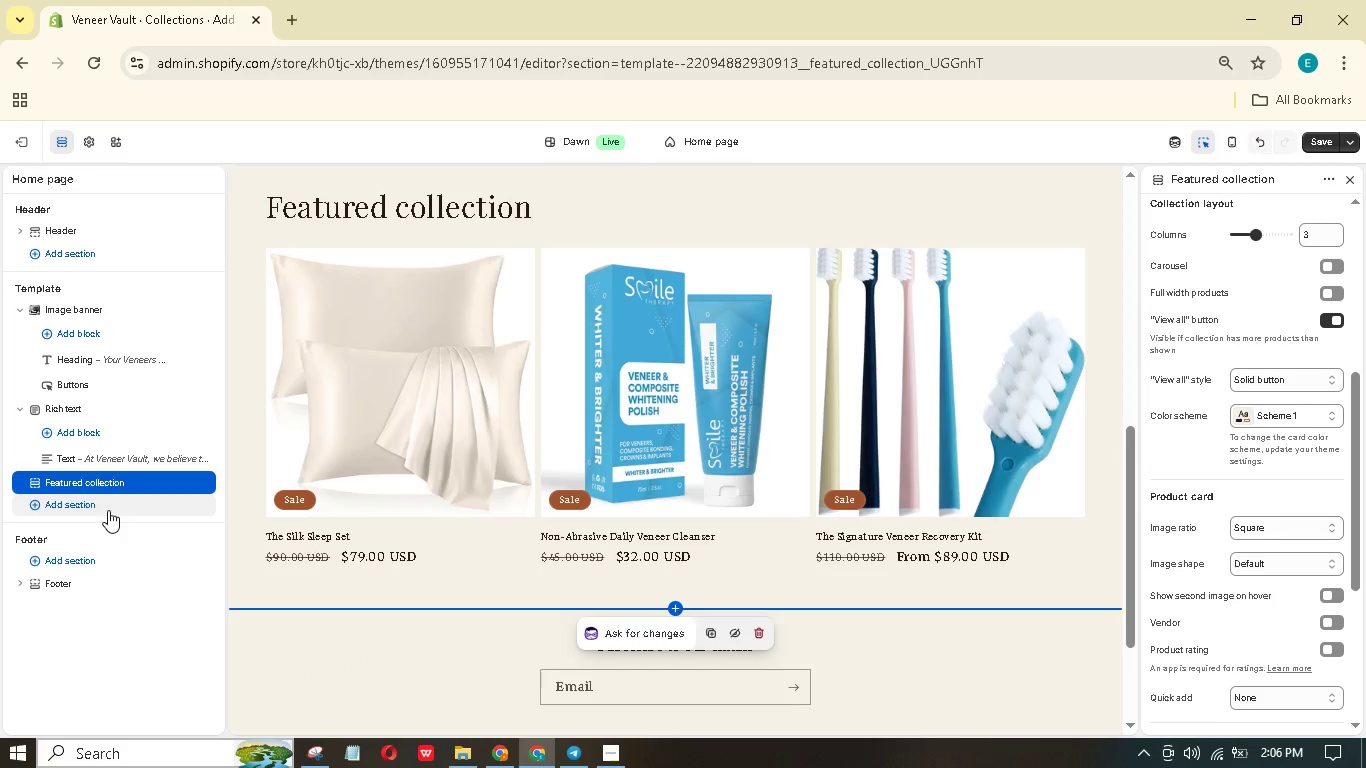 
left_click([616, 767])